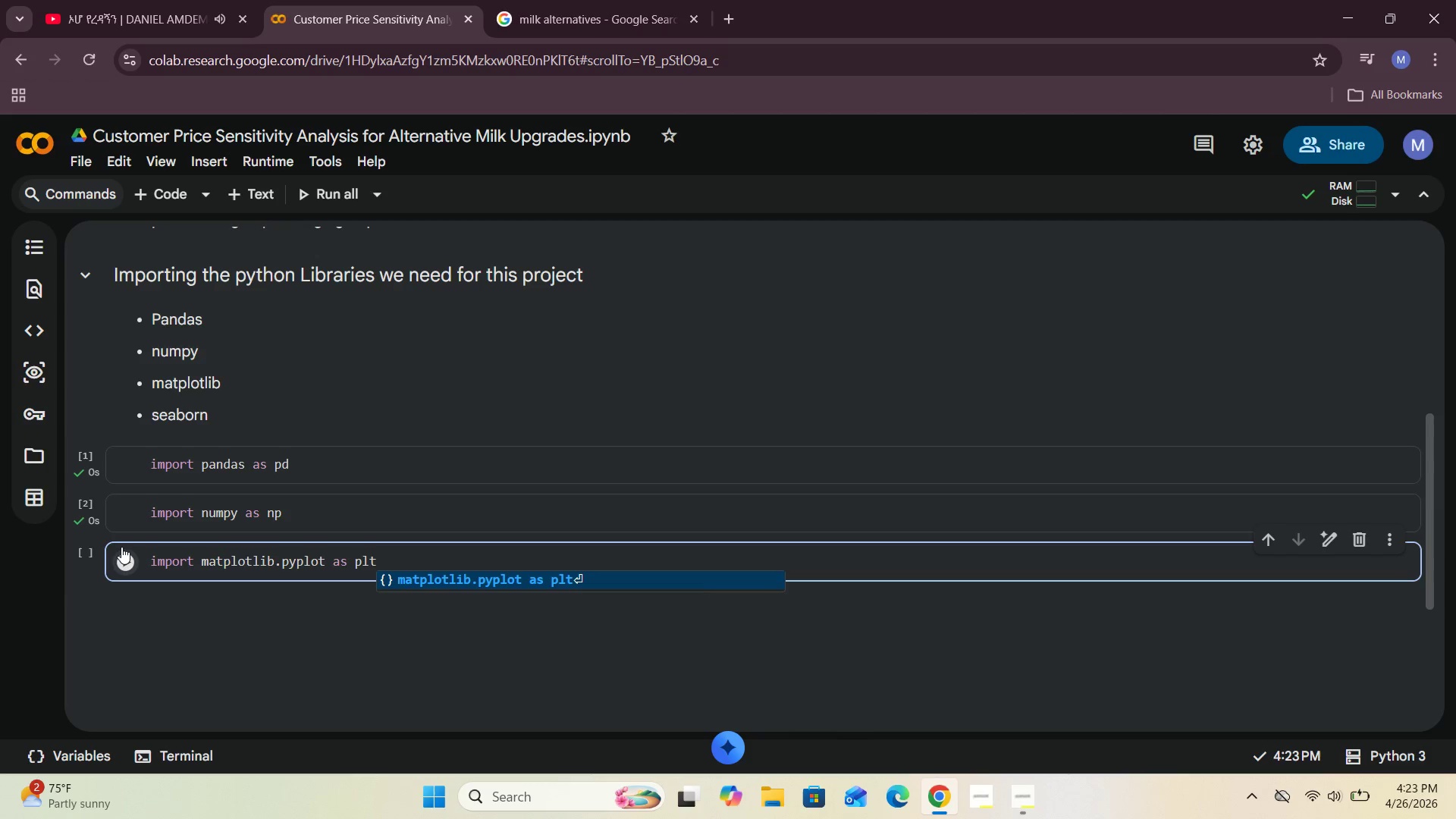 
left_click([121, 547])
 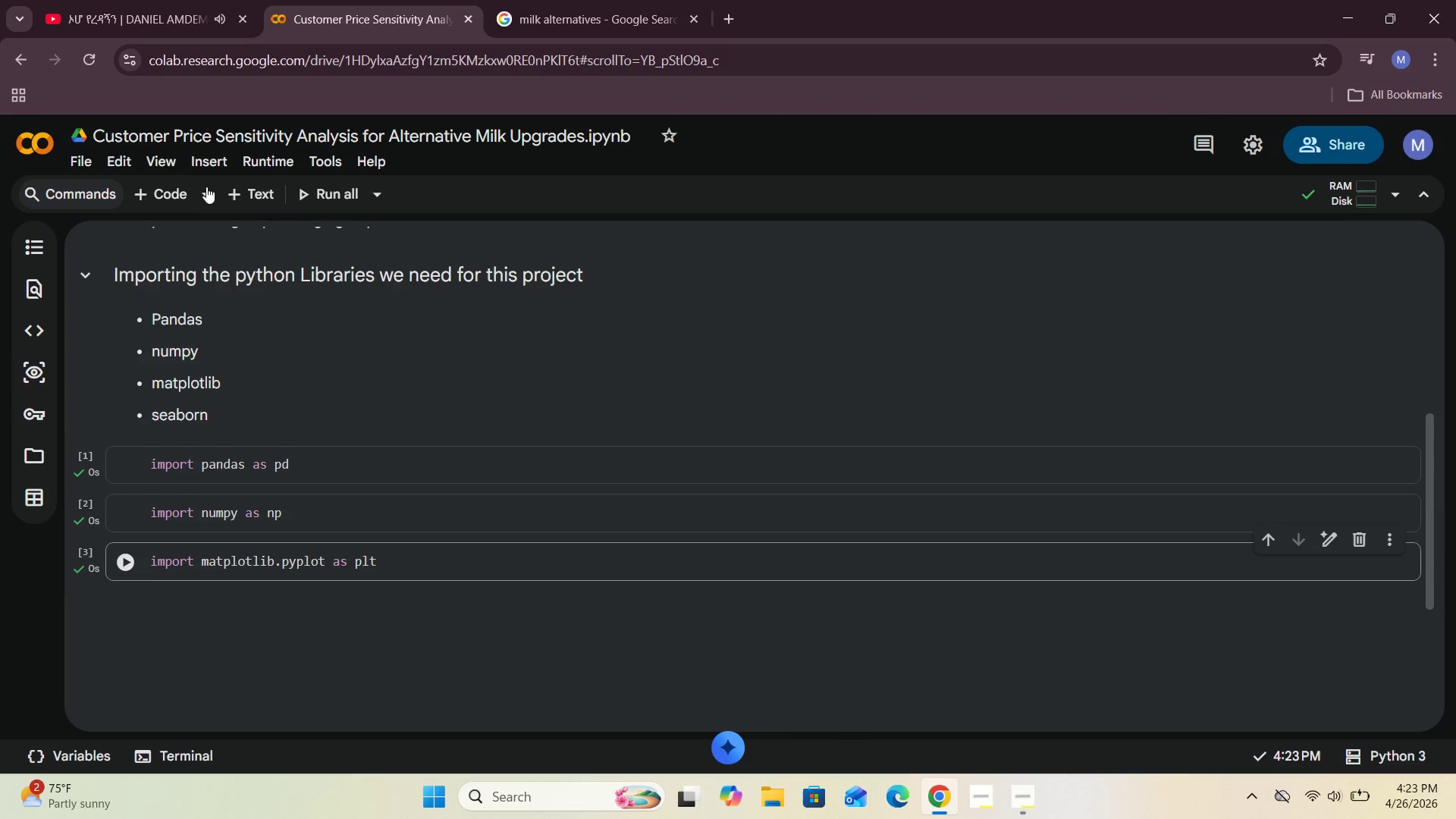 
left_click([153, 210])
 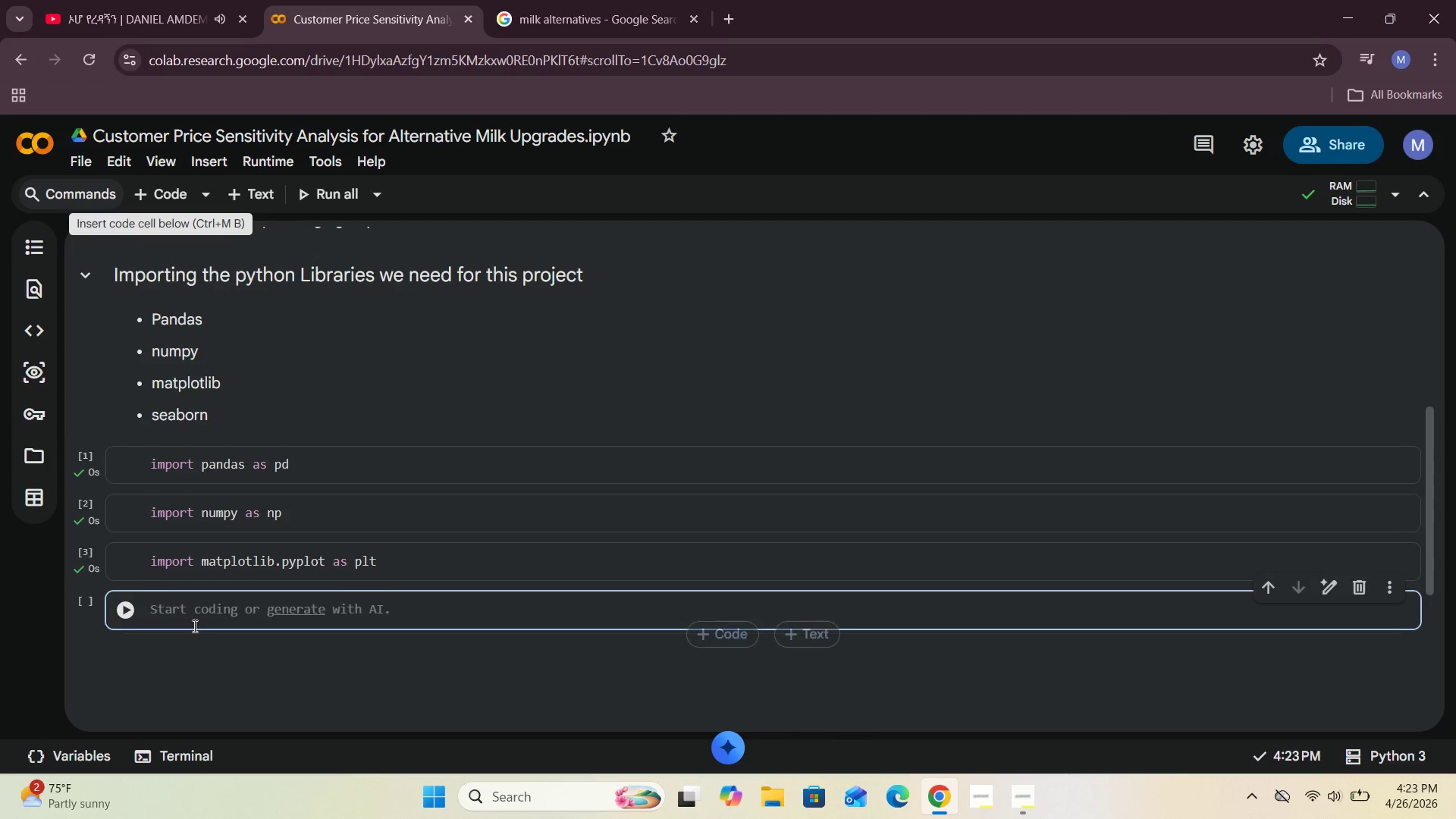 
left_click([194, 618])
 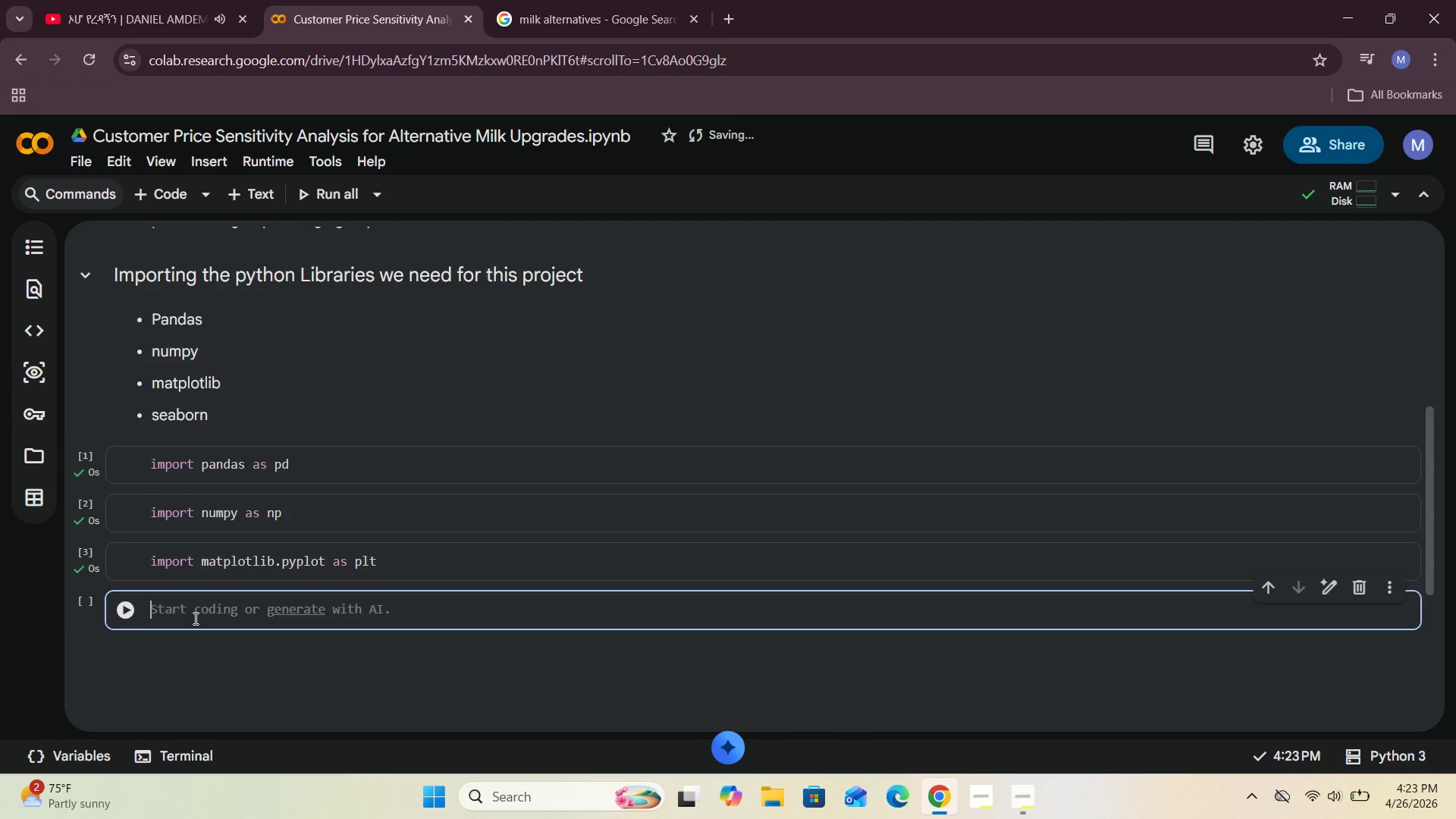 
type(import seaborn as sns)
 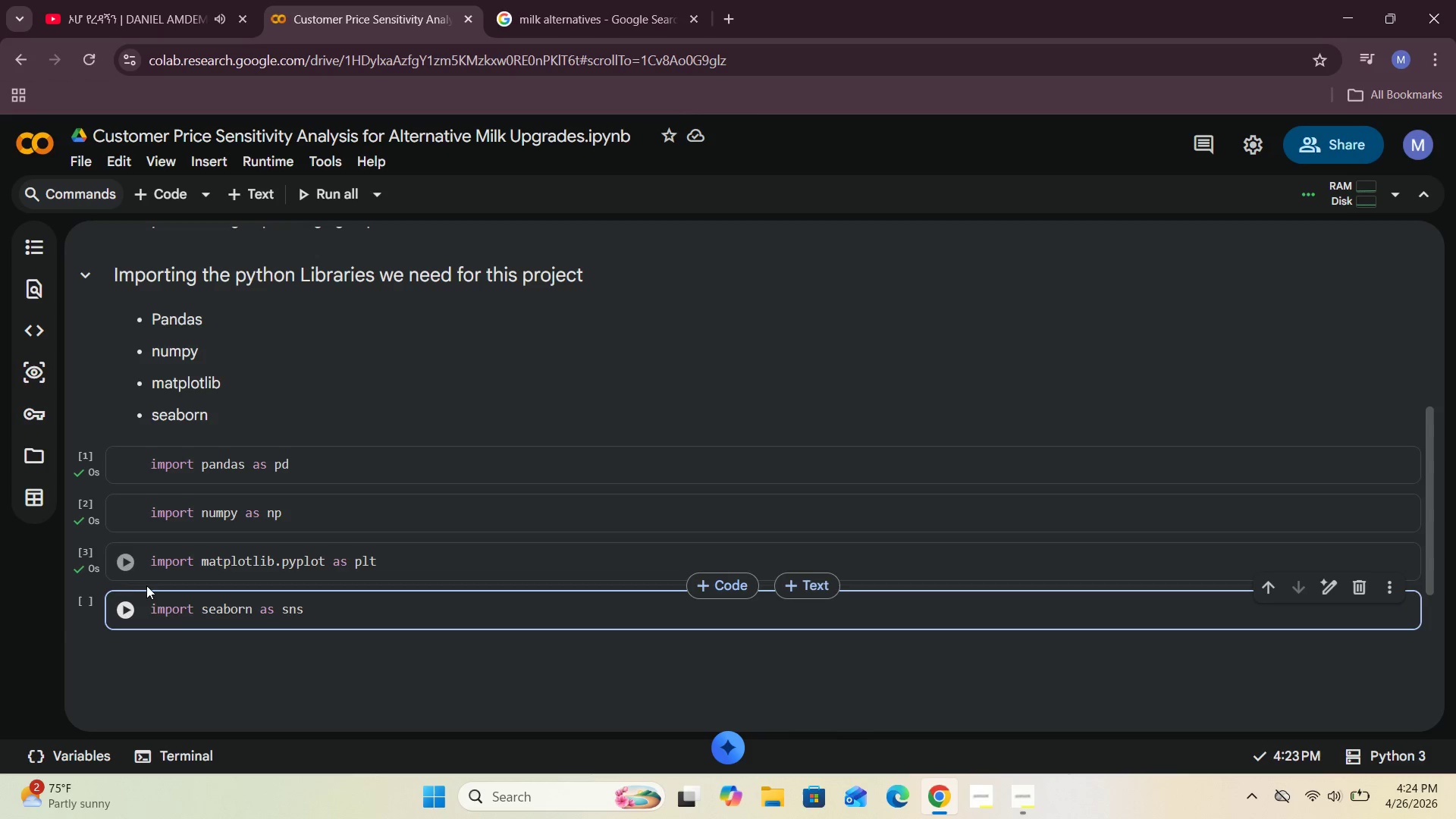 
left_click([127, 609])
 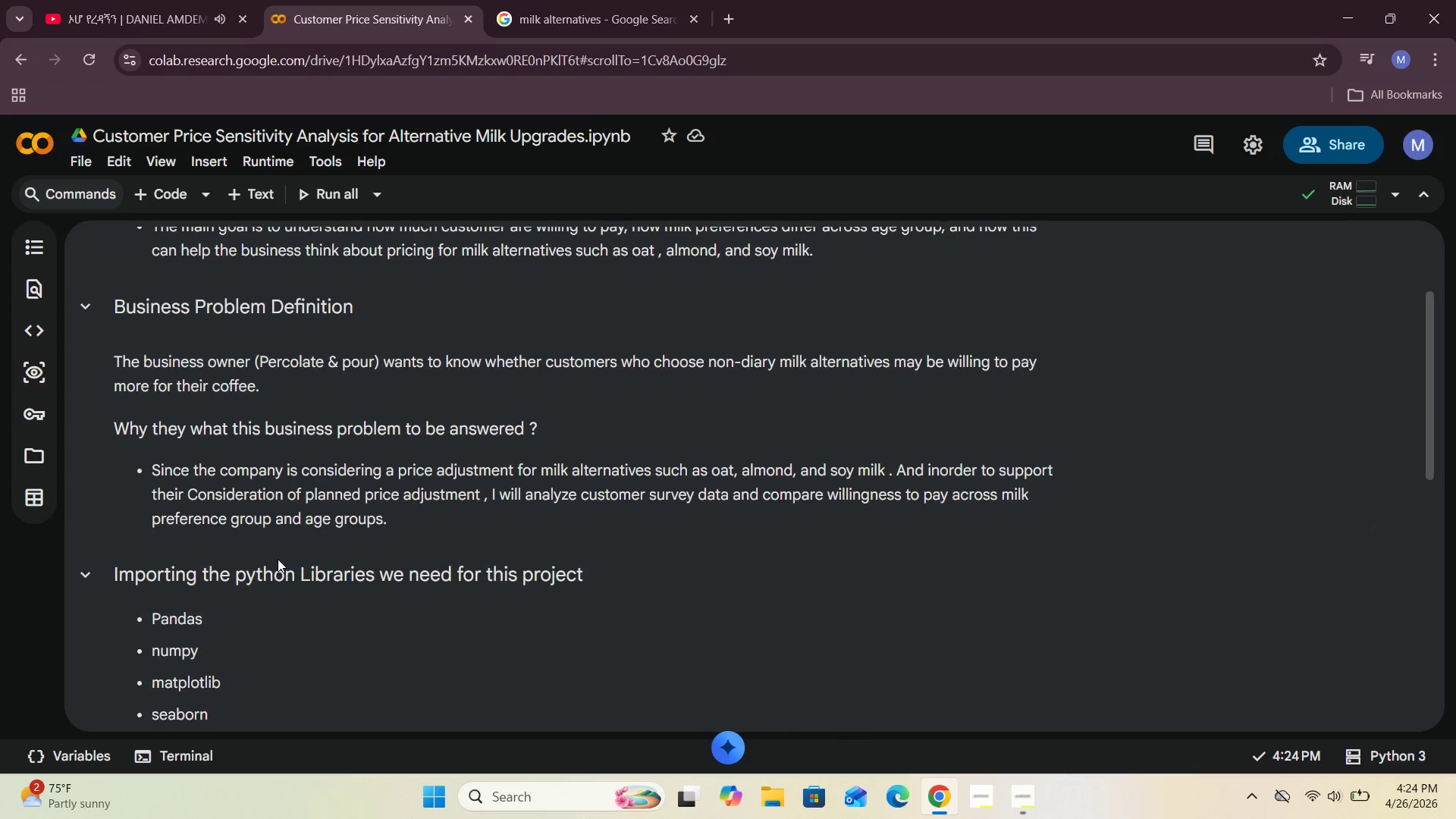 
wait(9.99)
 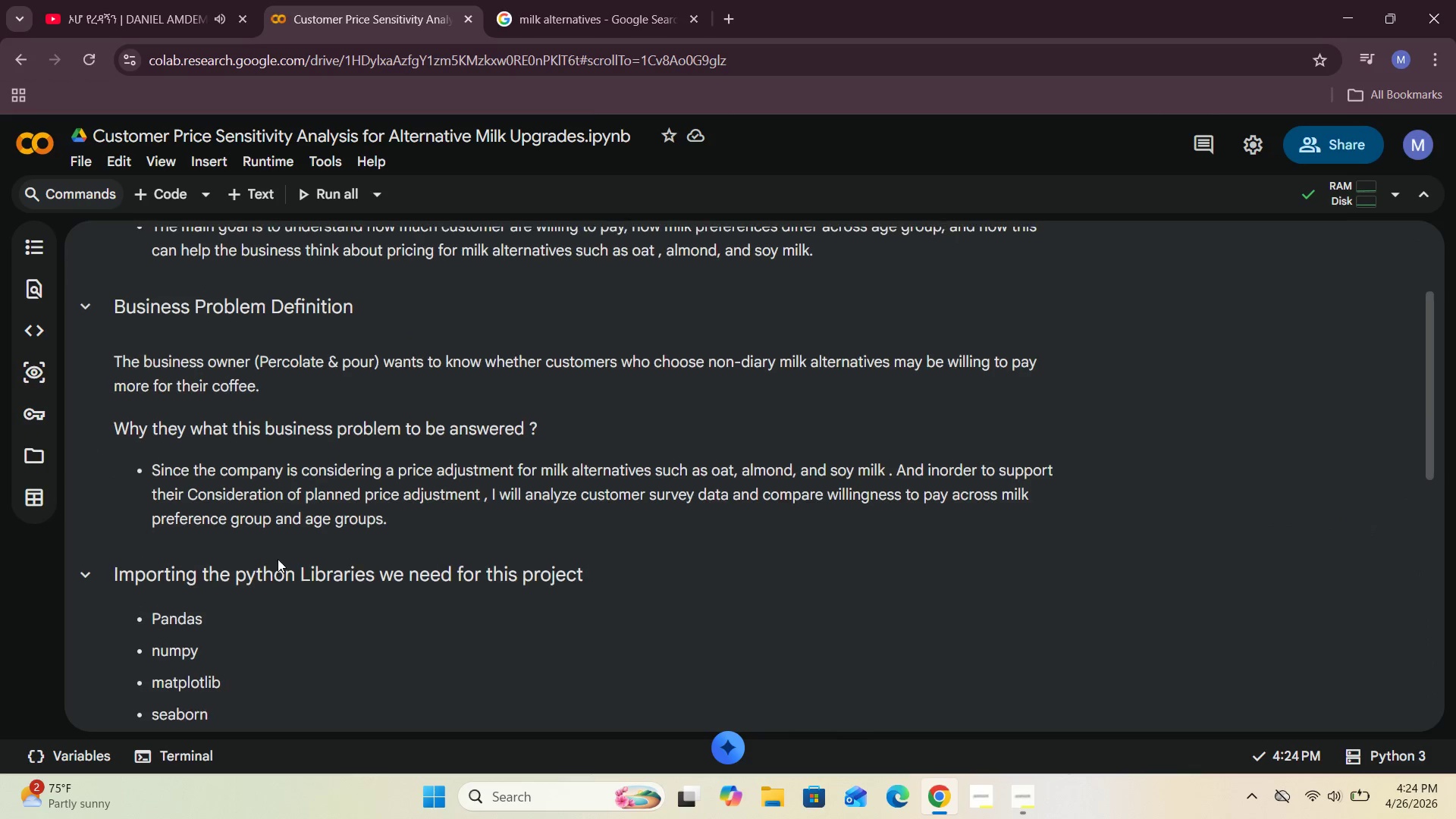 
left_click([239, 211])
 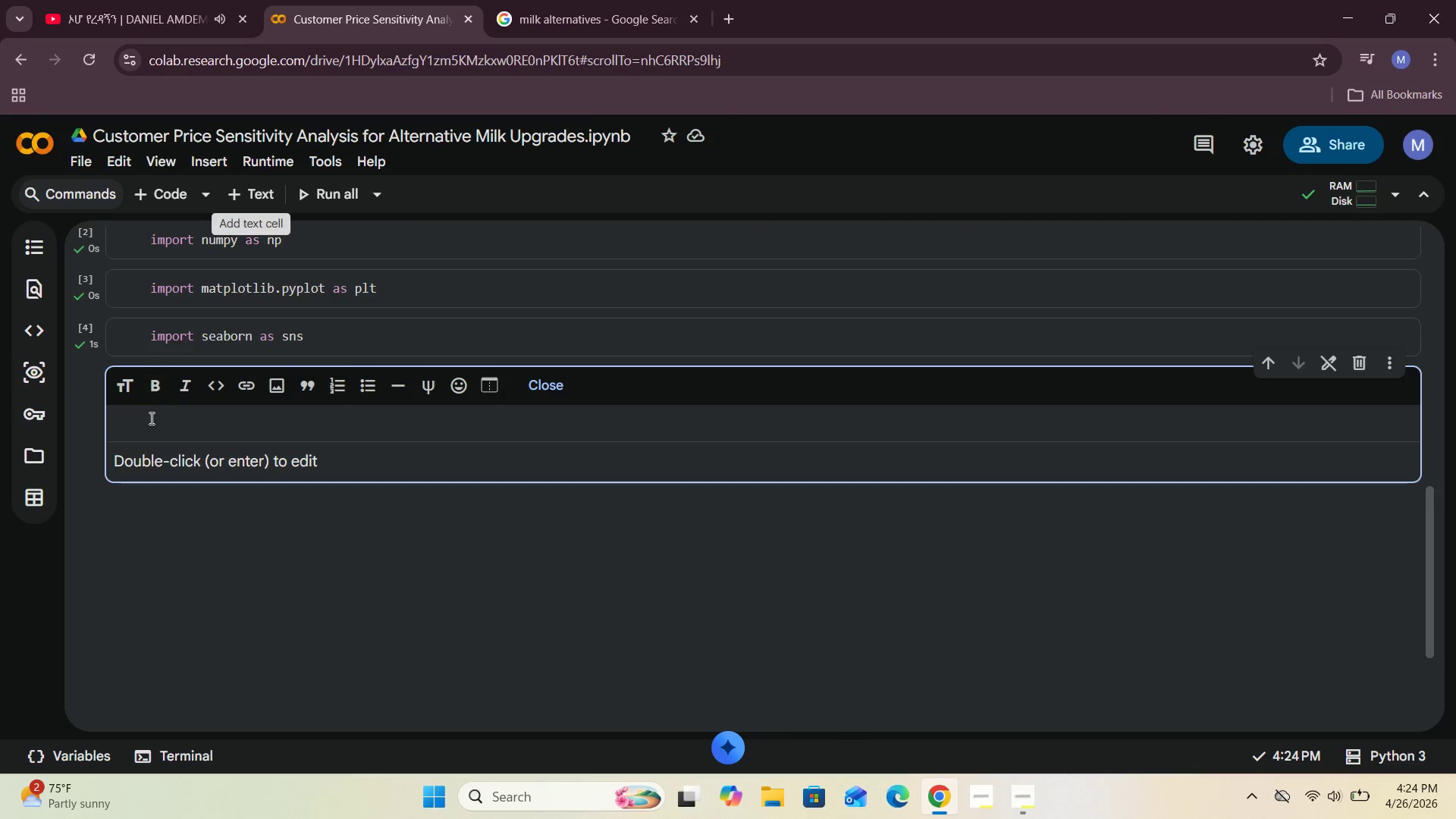 
left_click([146, 422])
 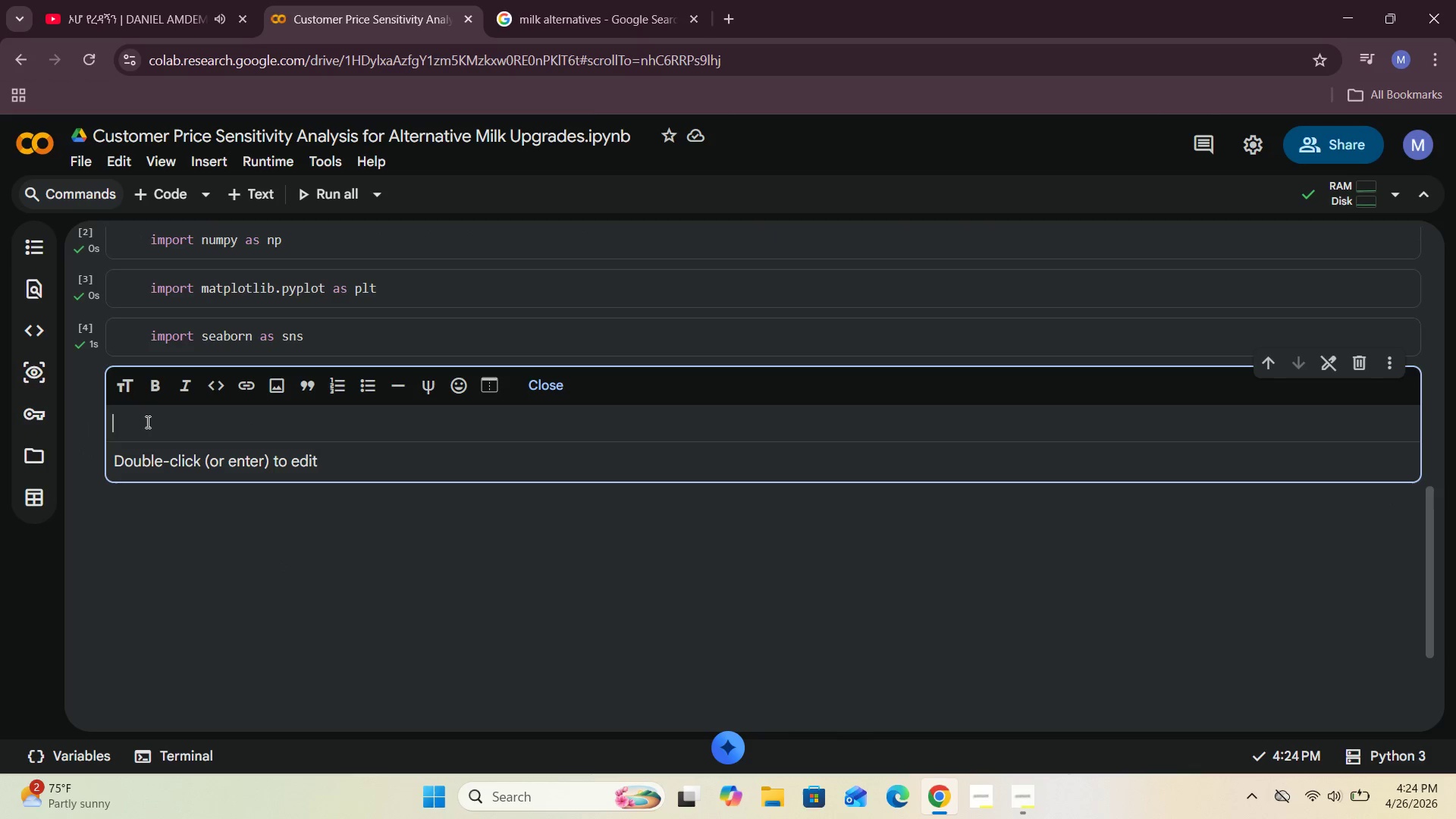 
type(Loafin)
key(Backspace)
key(Backspace)
key(Backspace)
type(ding our )
 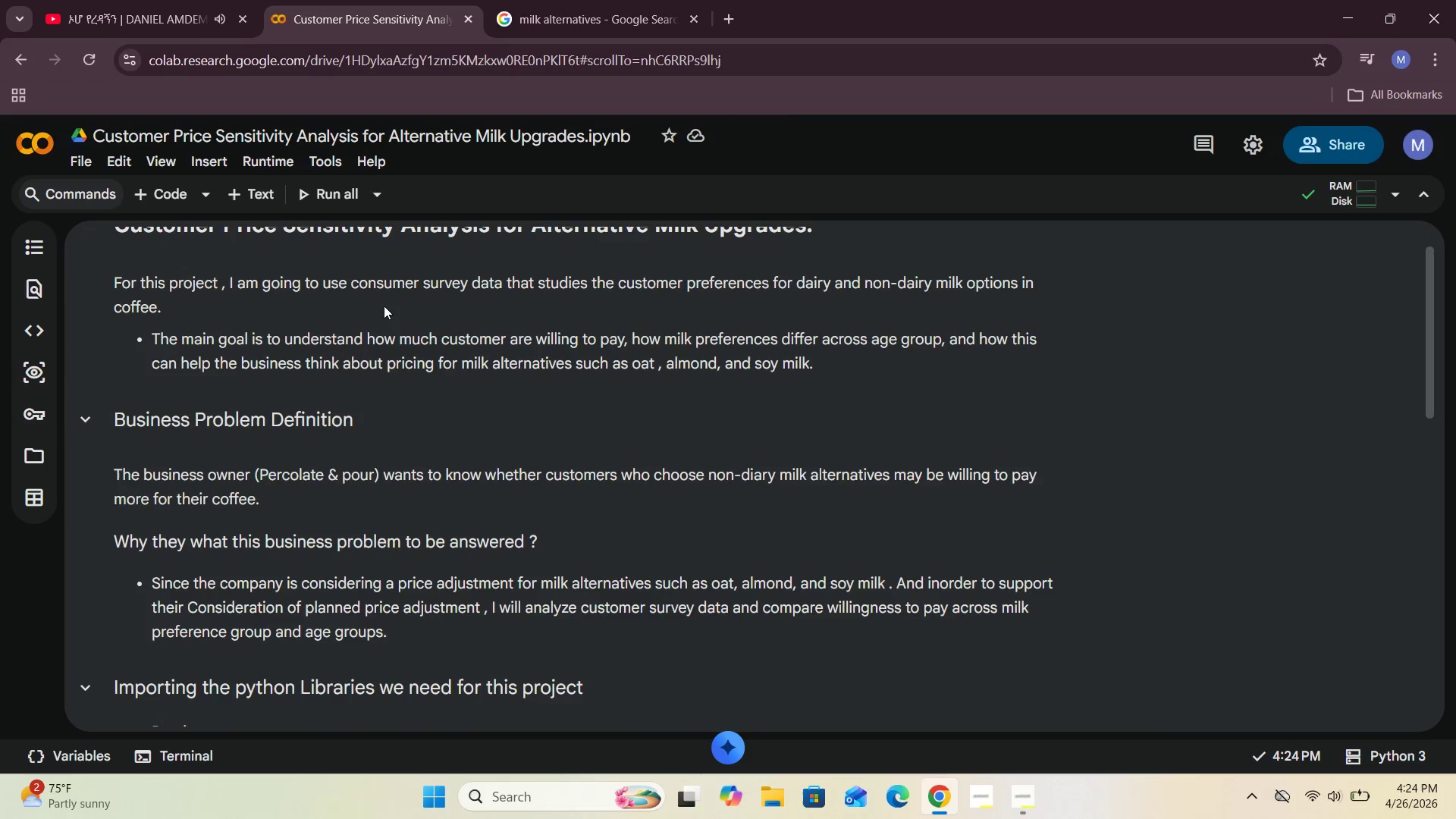 
wait(5.05)
 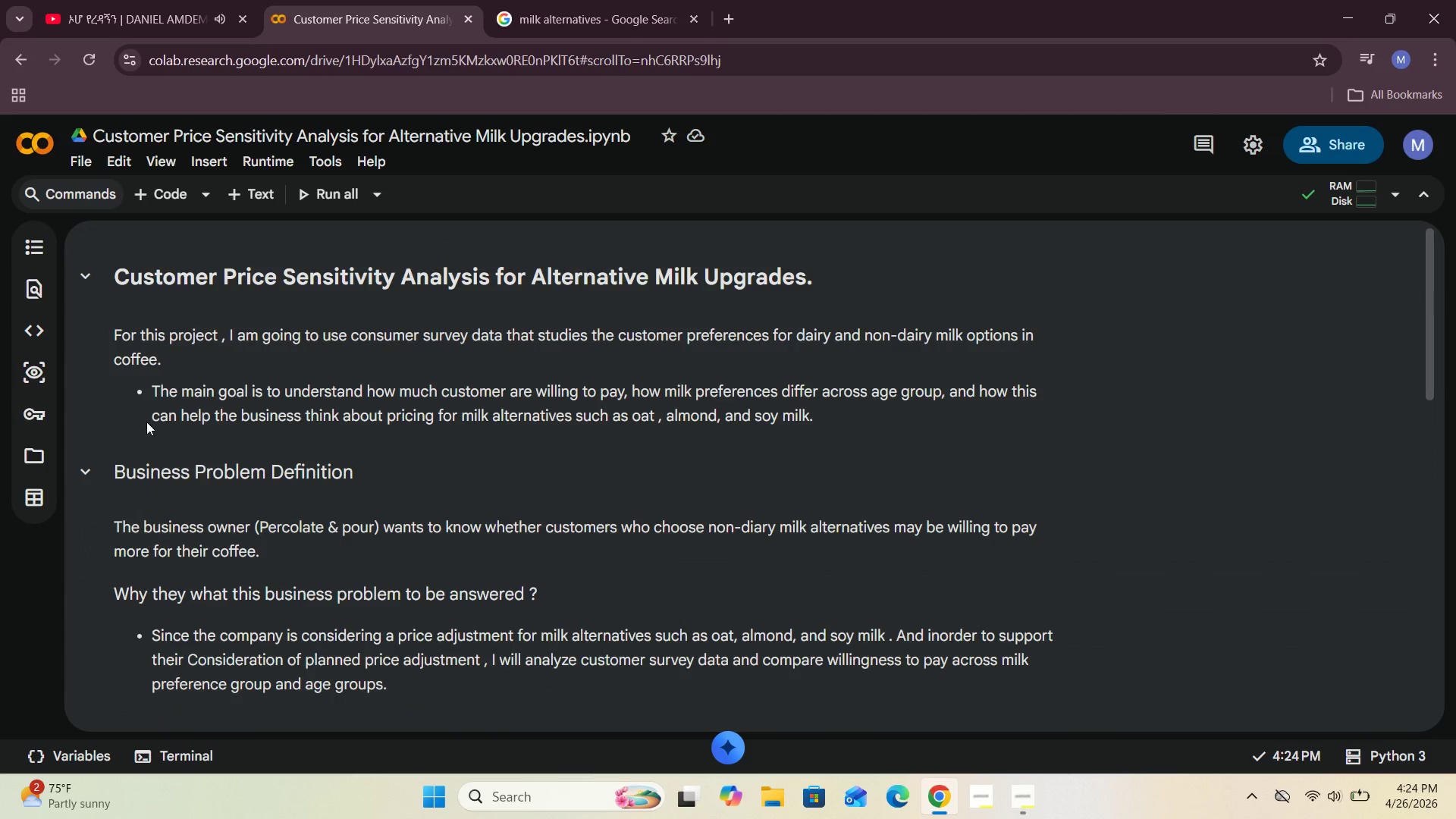 
left_click_drag(start_coordinate=[351, 283], to_coordinate=[503, 285])
 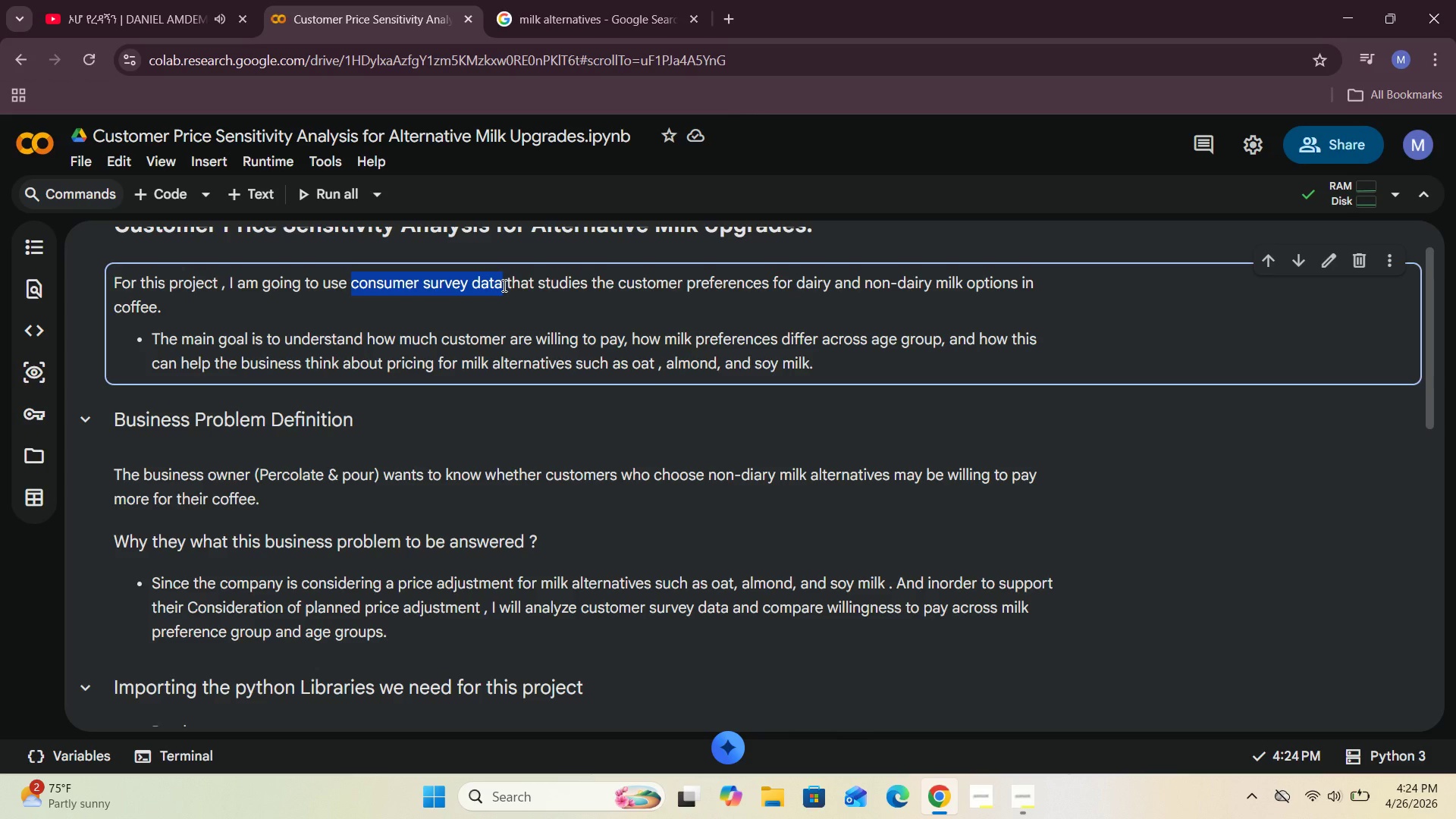 
key(Control+C)
 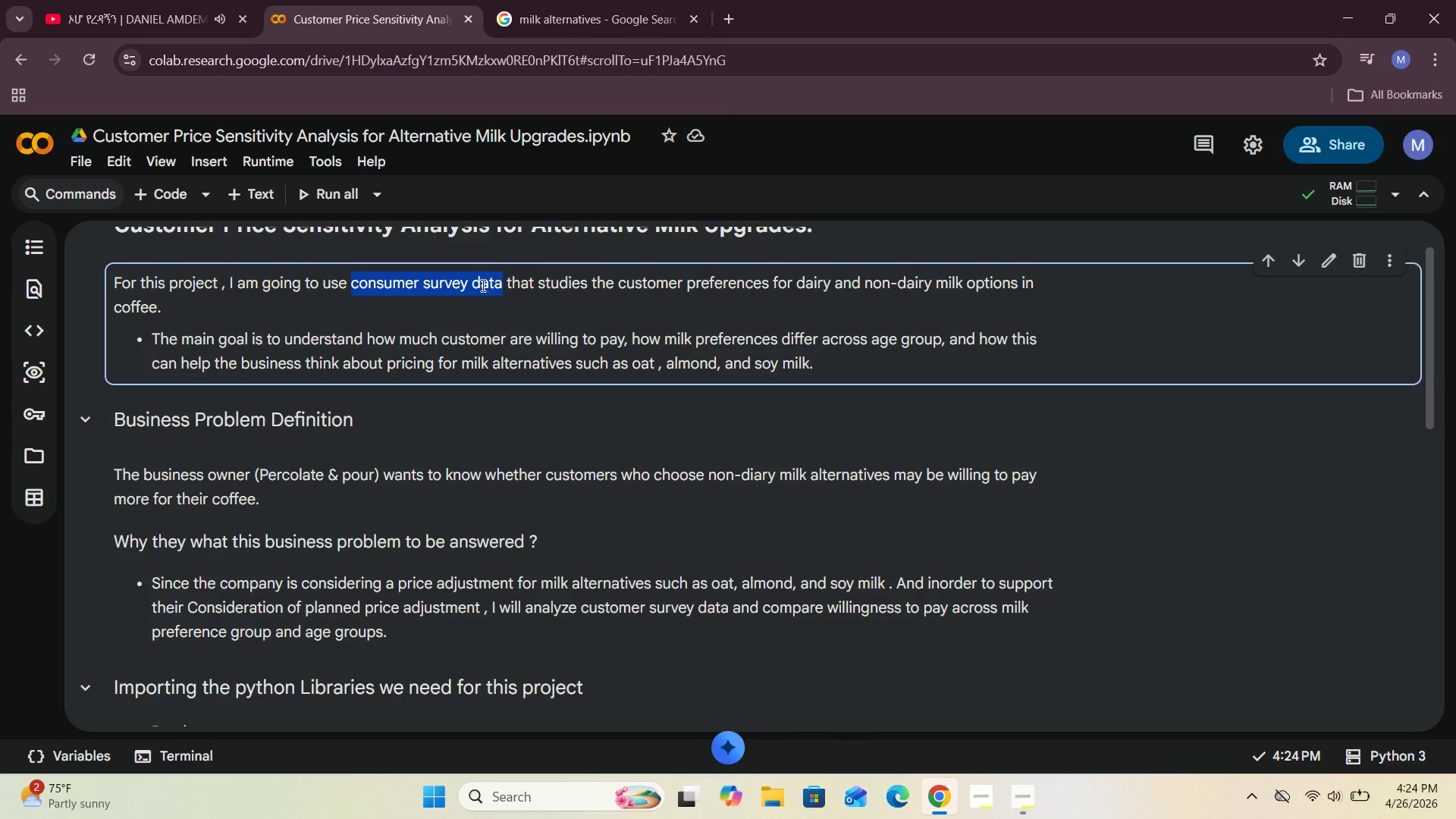 
left_click([482, 285])
 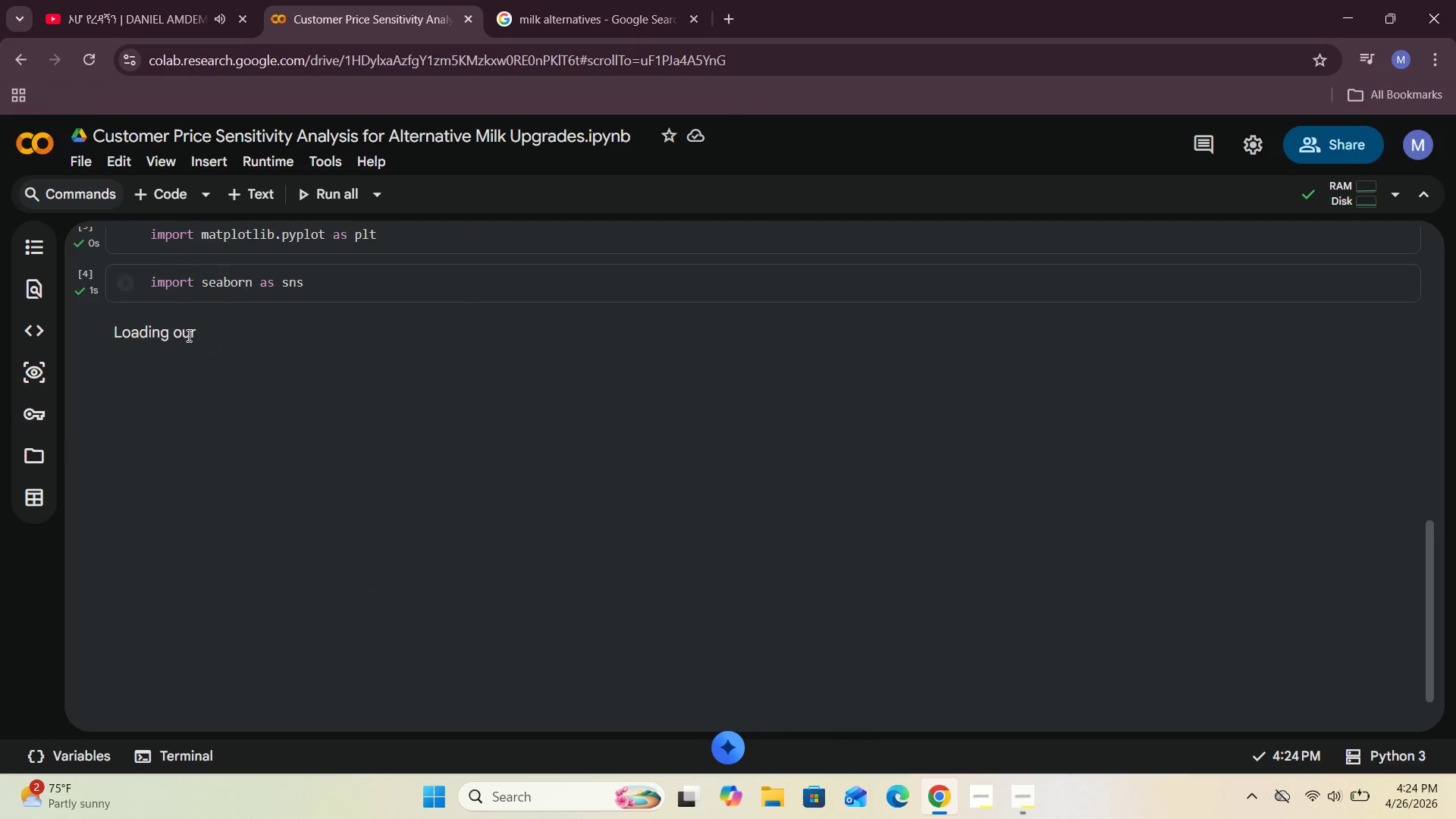 
double_click([209, 335])
 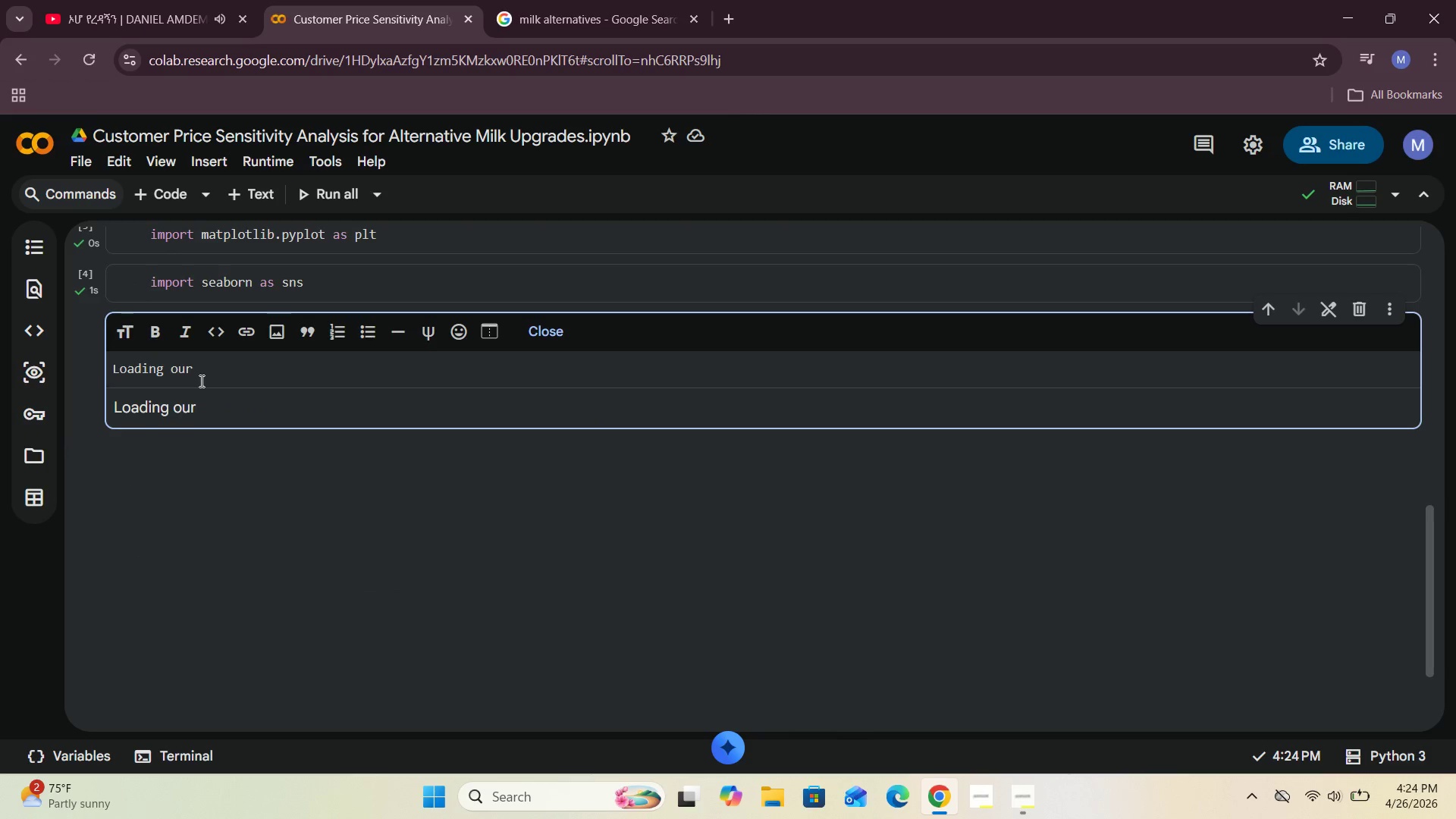 
key(Control+V)
 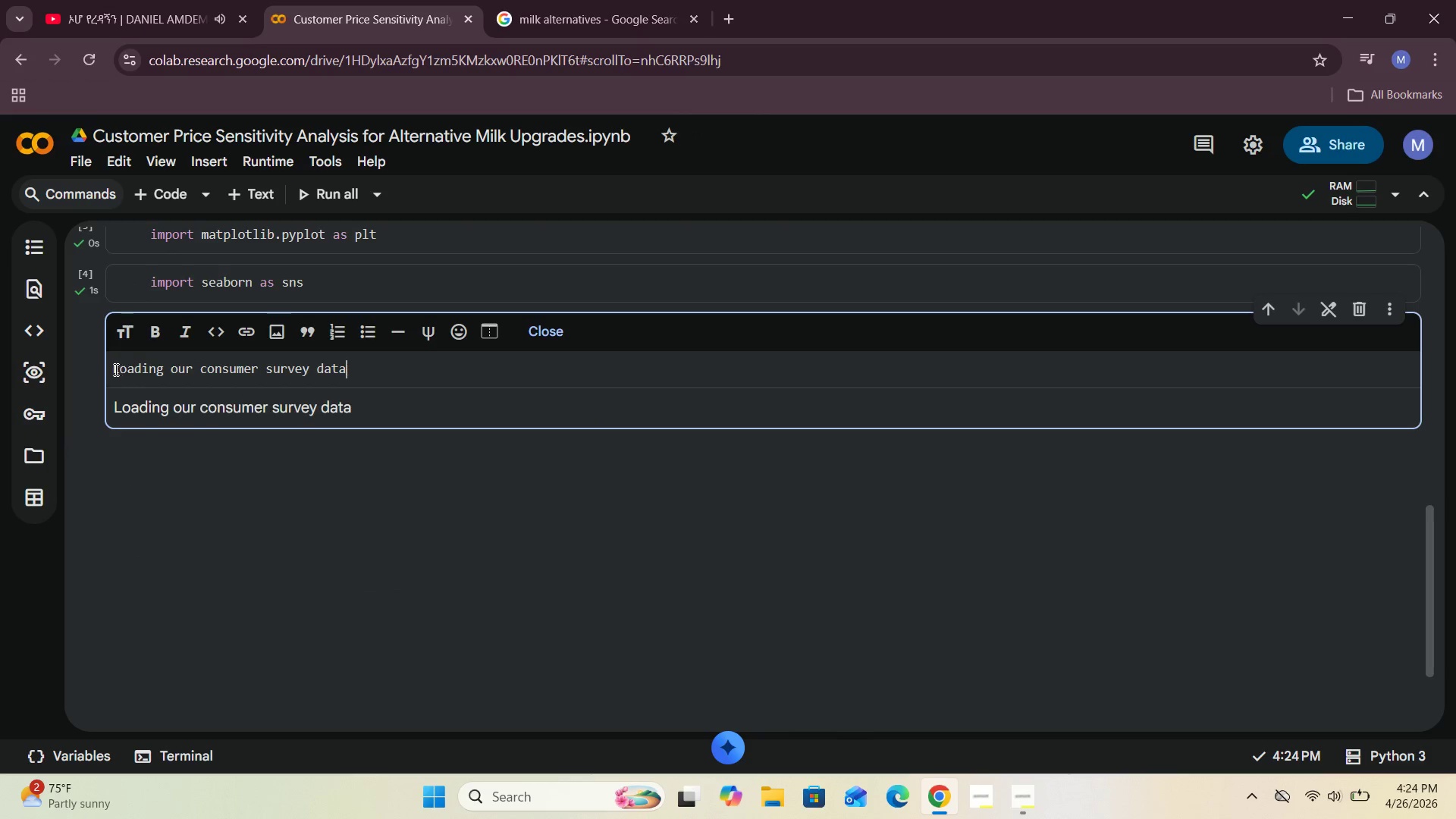 
left_click([113, 369])
 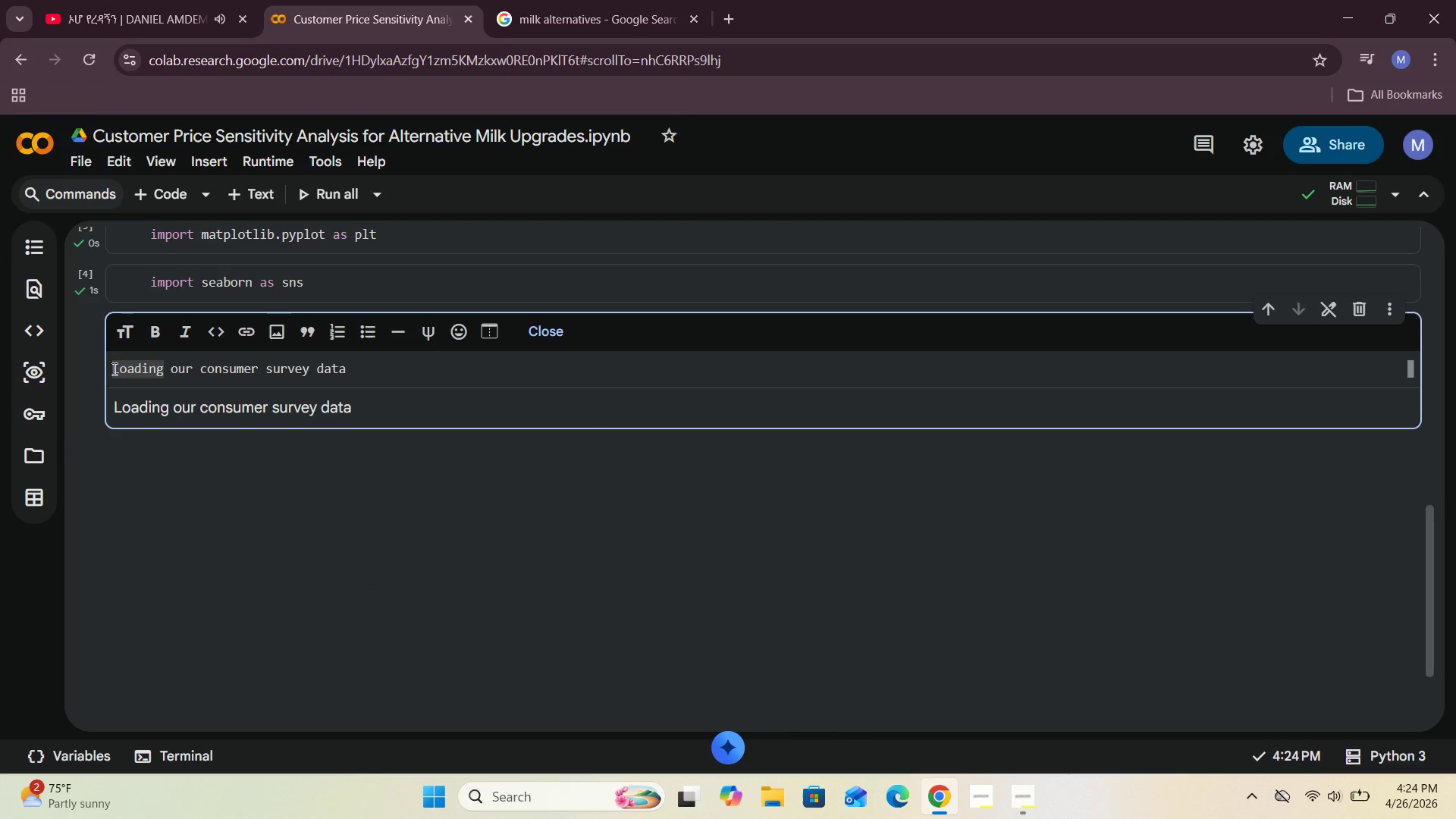 
type(## )
 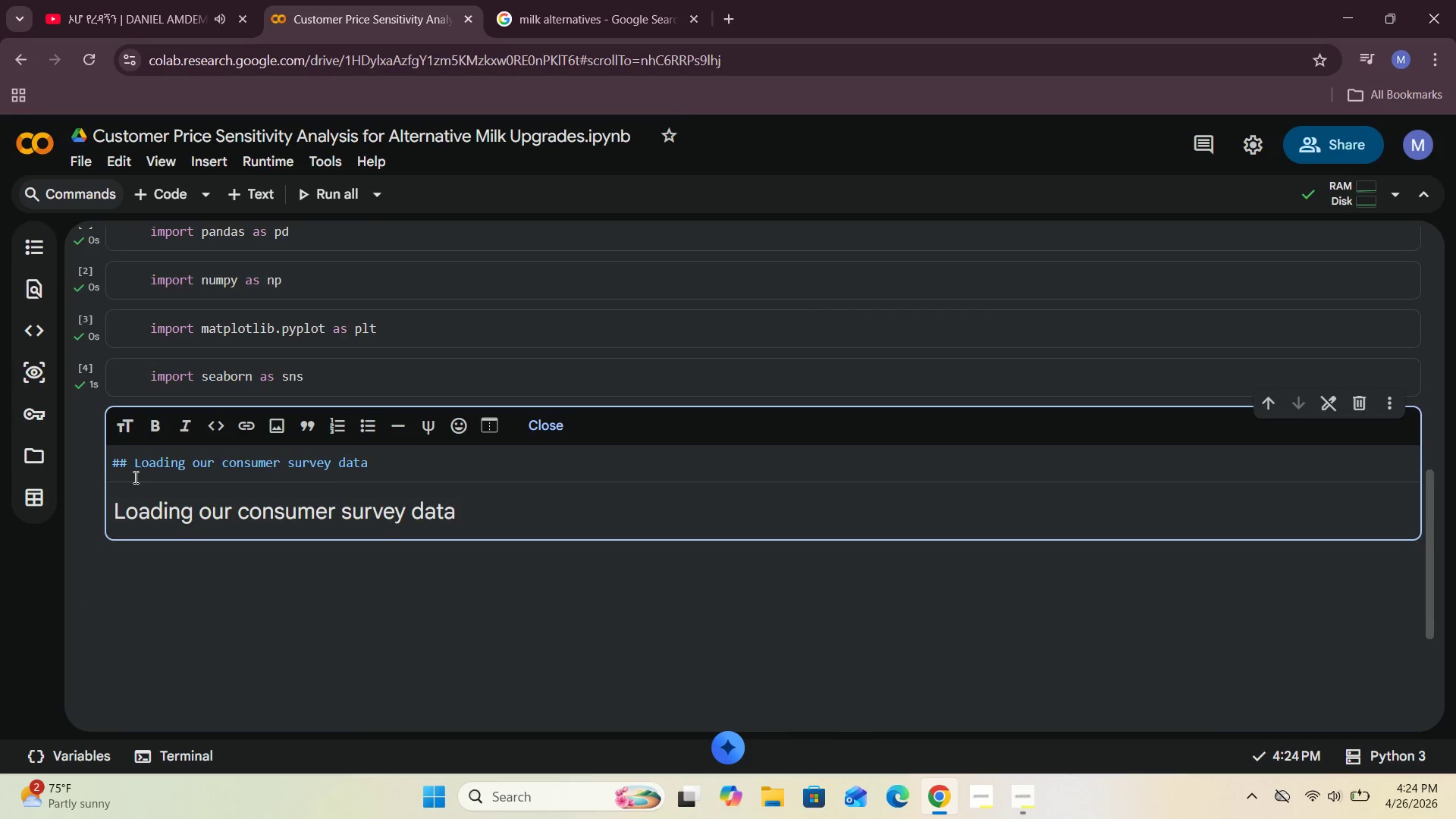 
left_click([127, 464])
 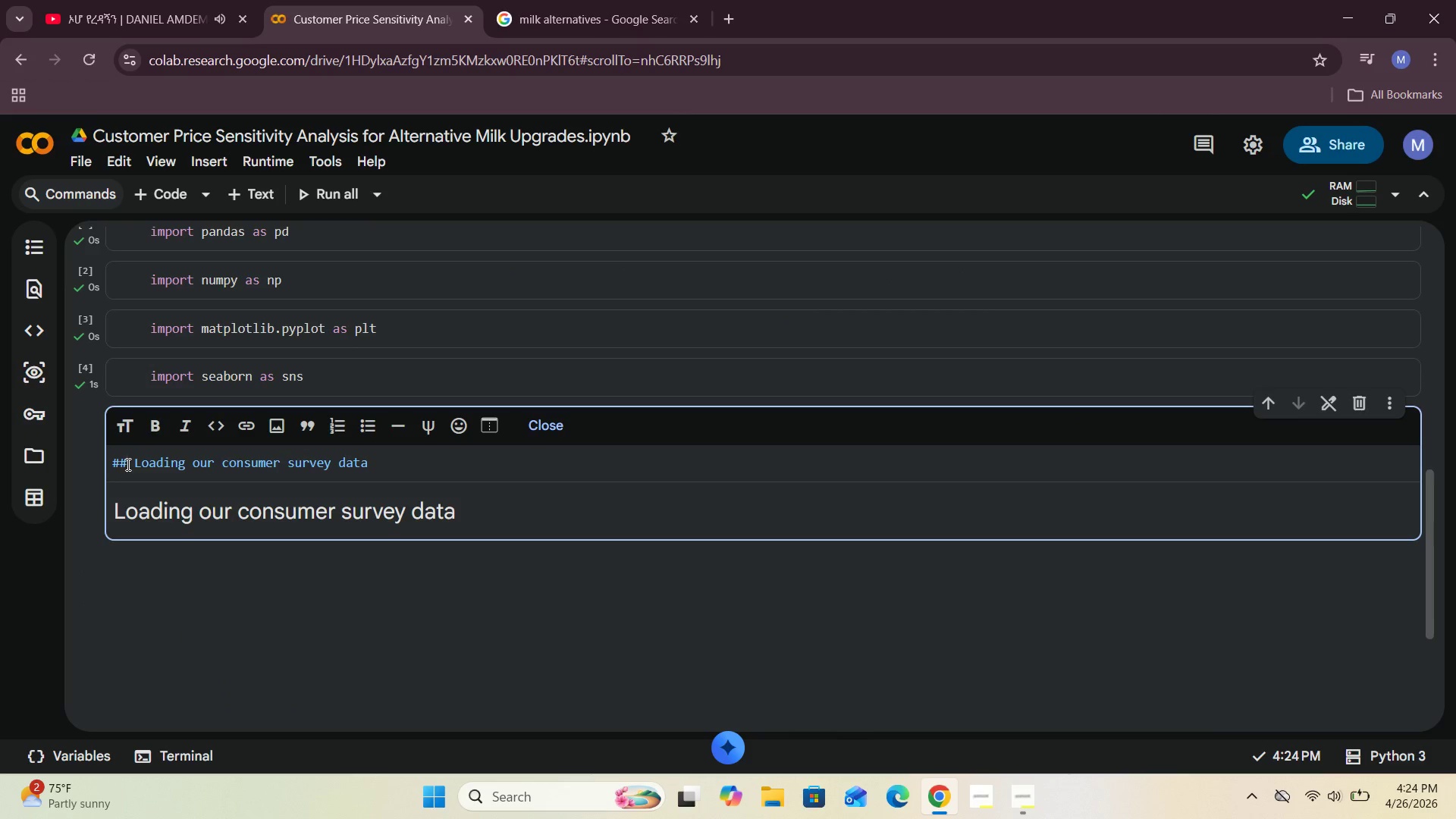 
key(Shift+3)
 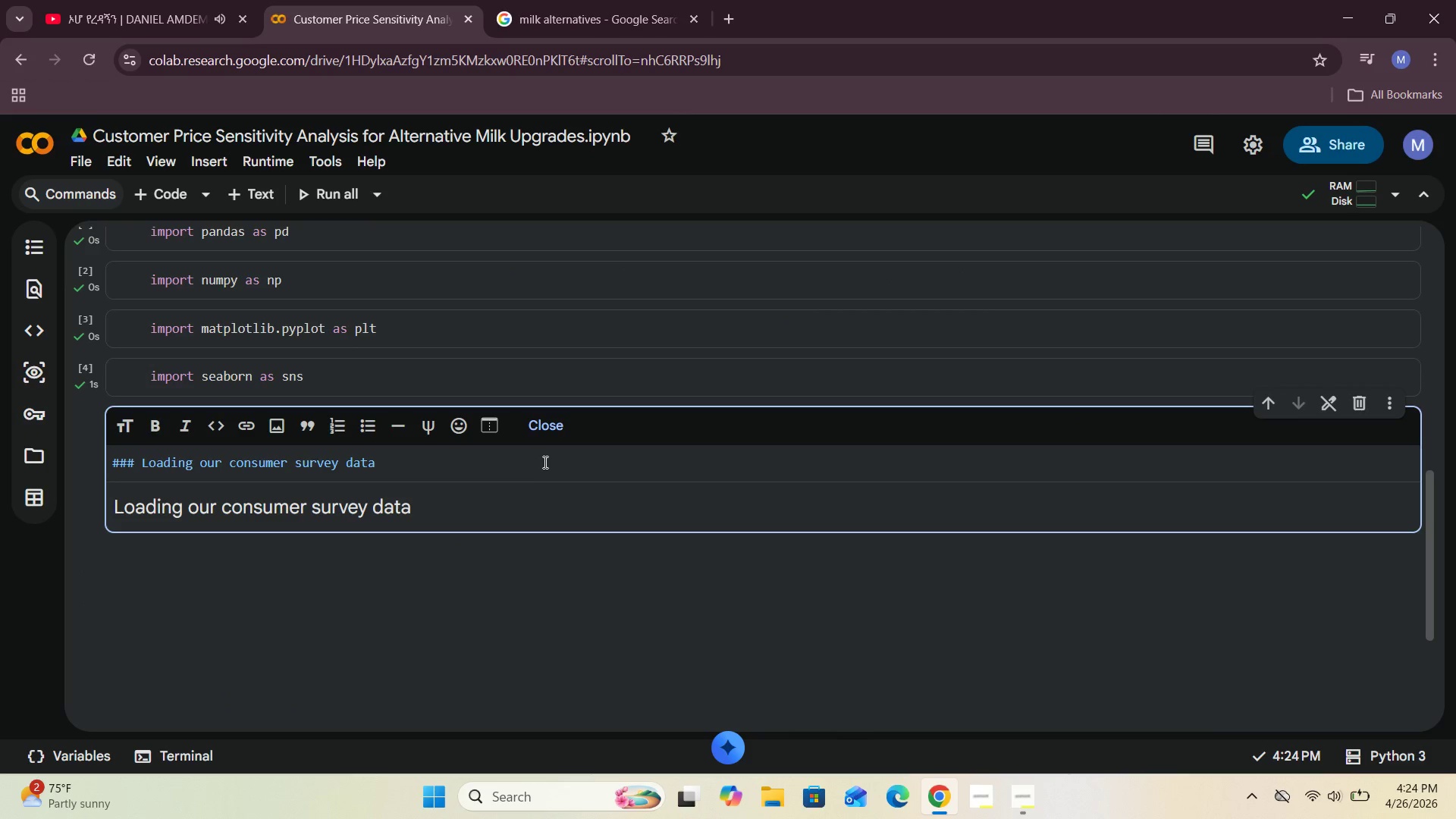 
left_click([560, 428])